 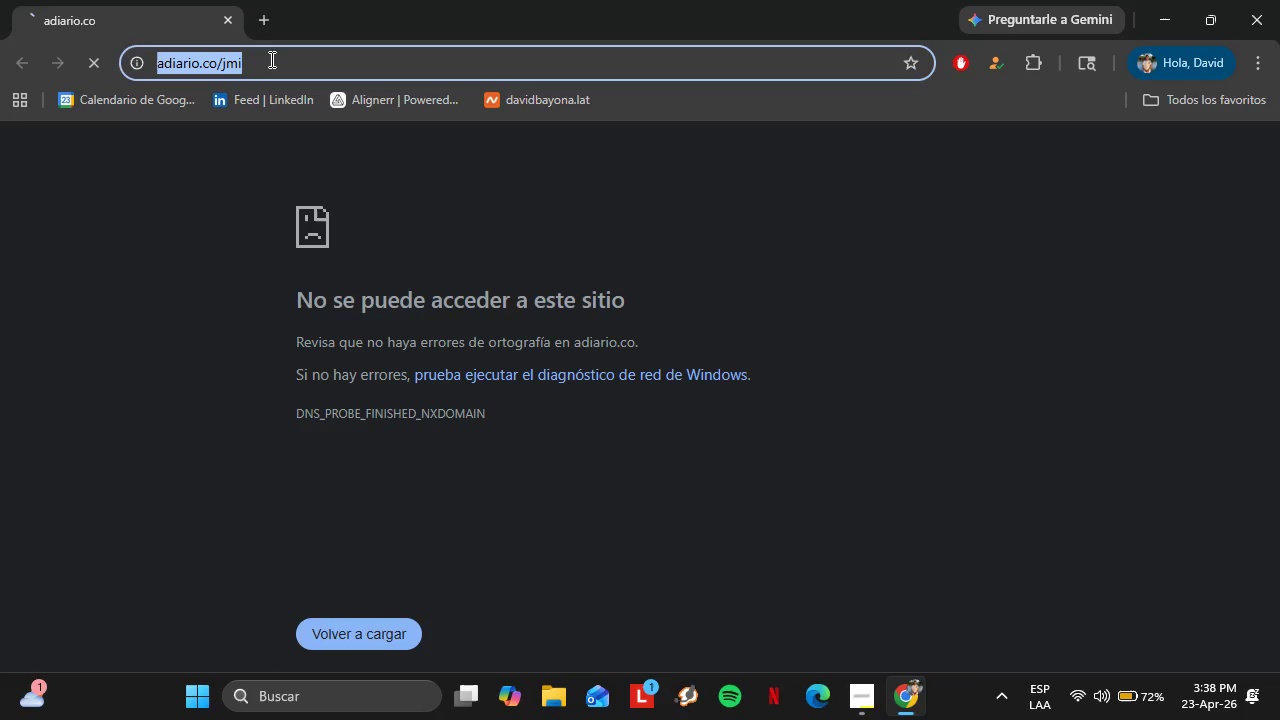 
type(hunter.io)
 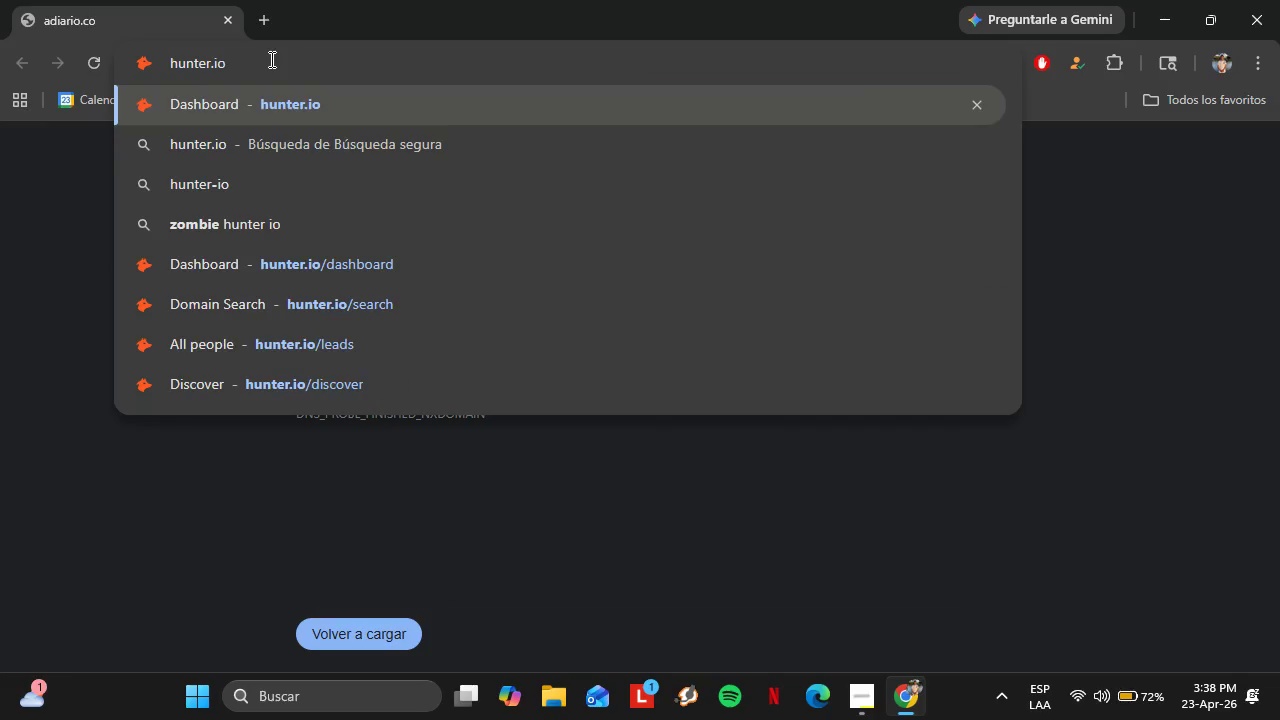 
key(Enter)
 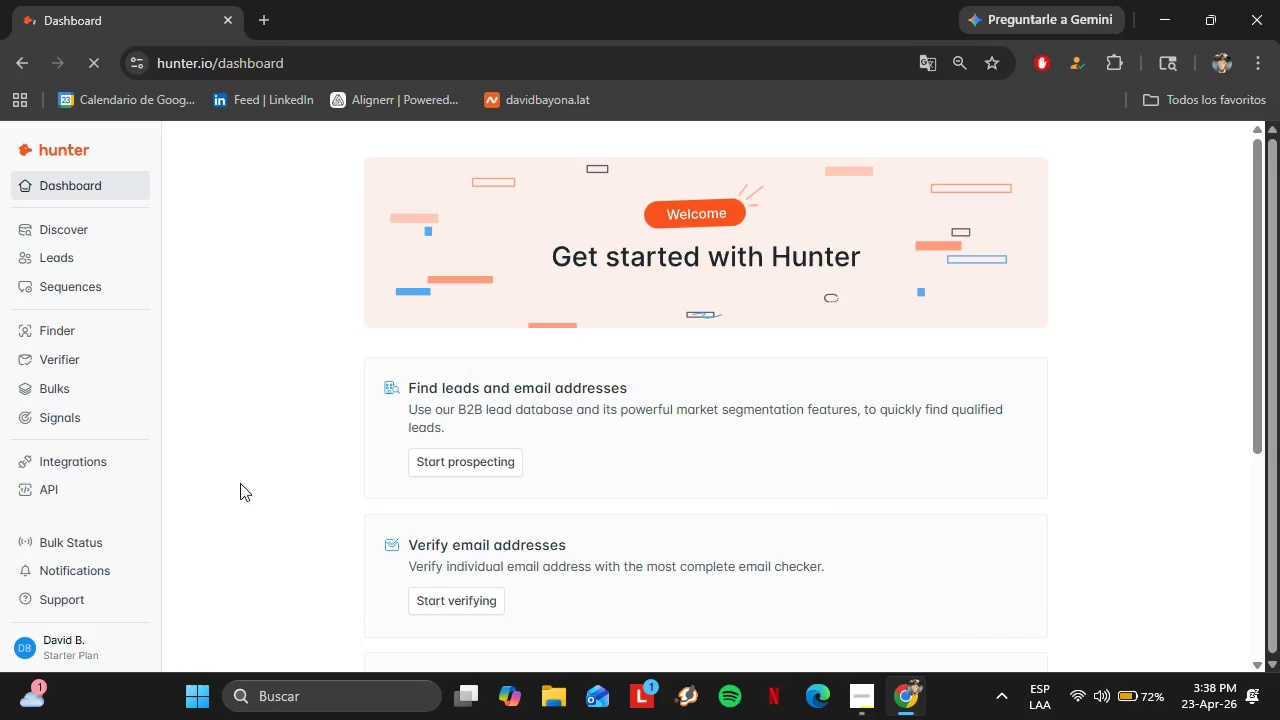 
left_click([94, 231])
 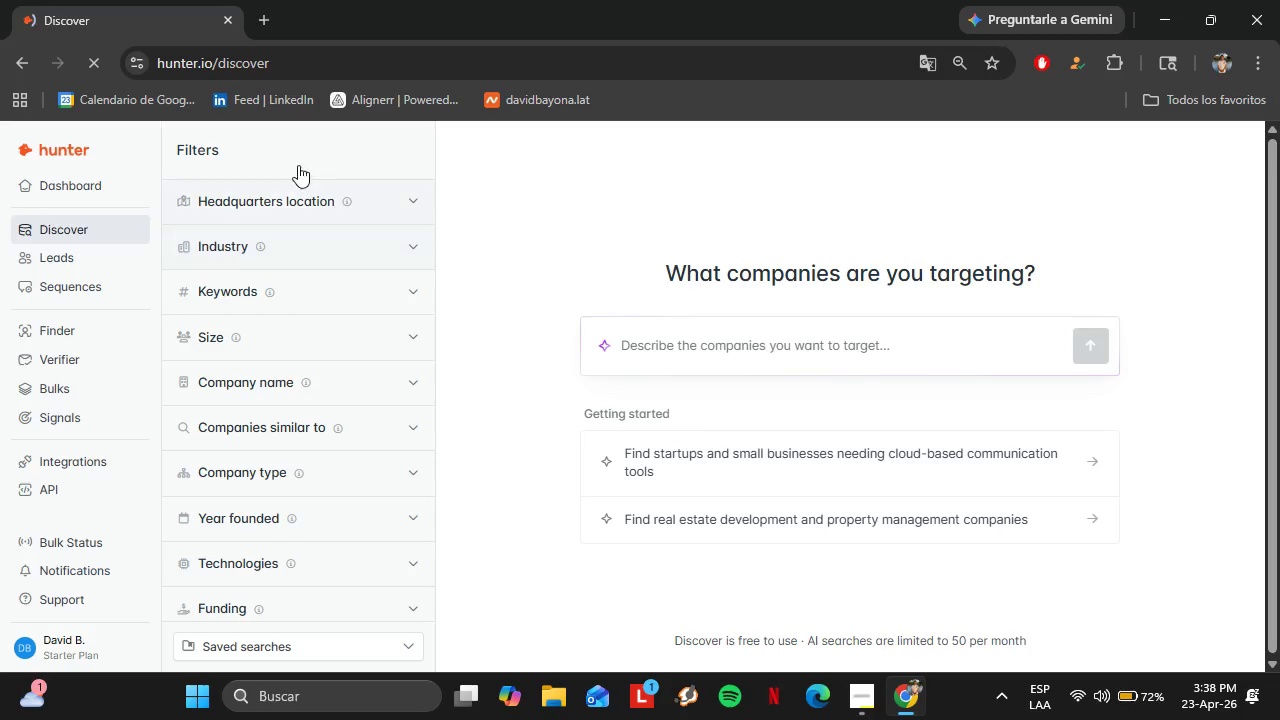 
left_click([424, 197])
 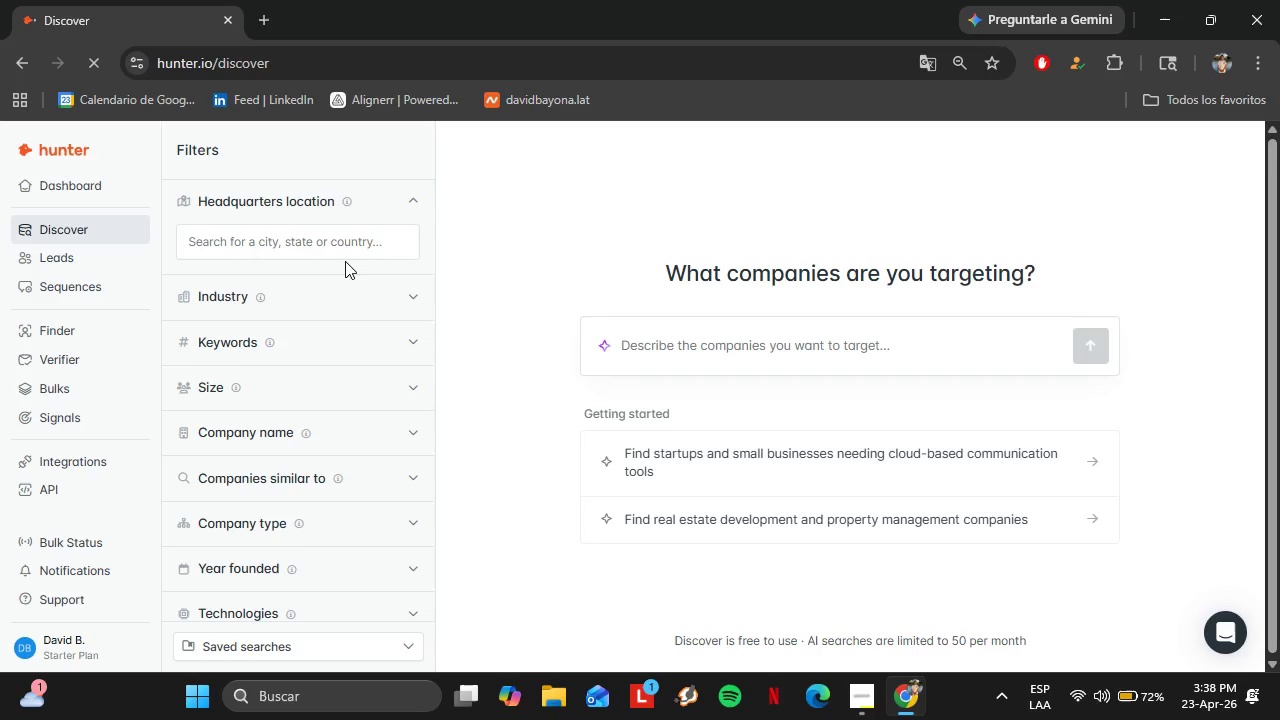 
double_click([337, 253])
 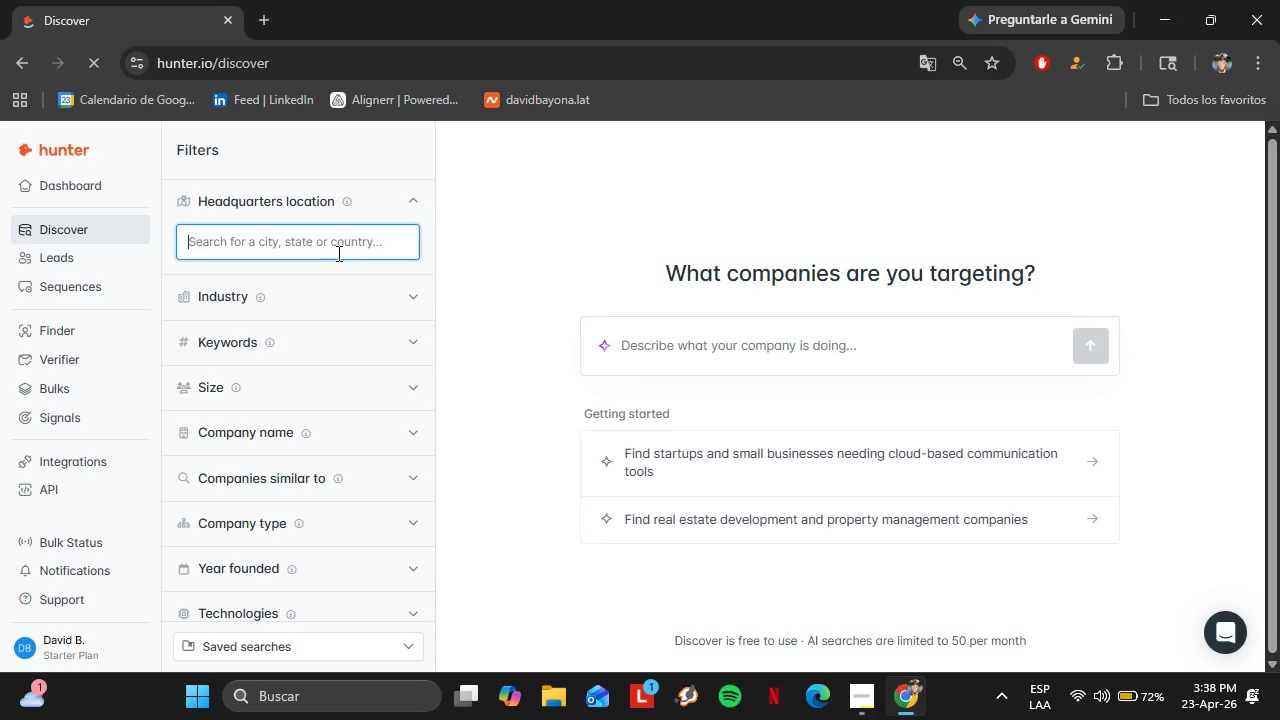 
type(Miami)
 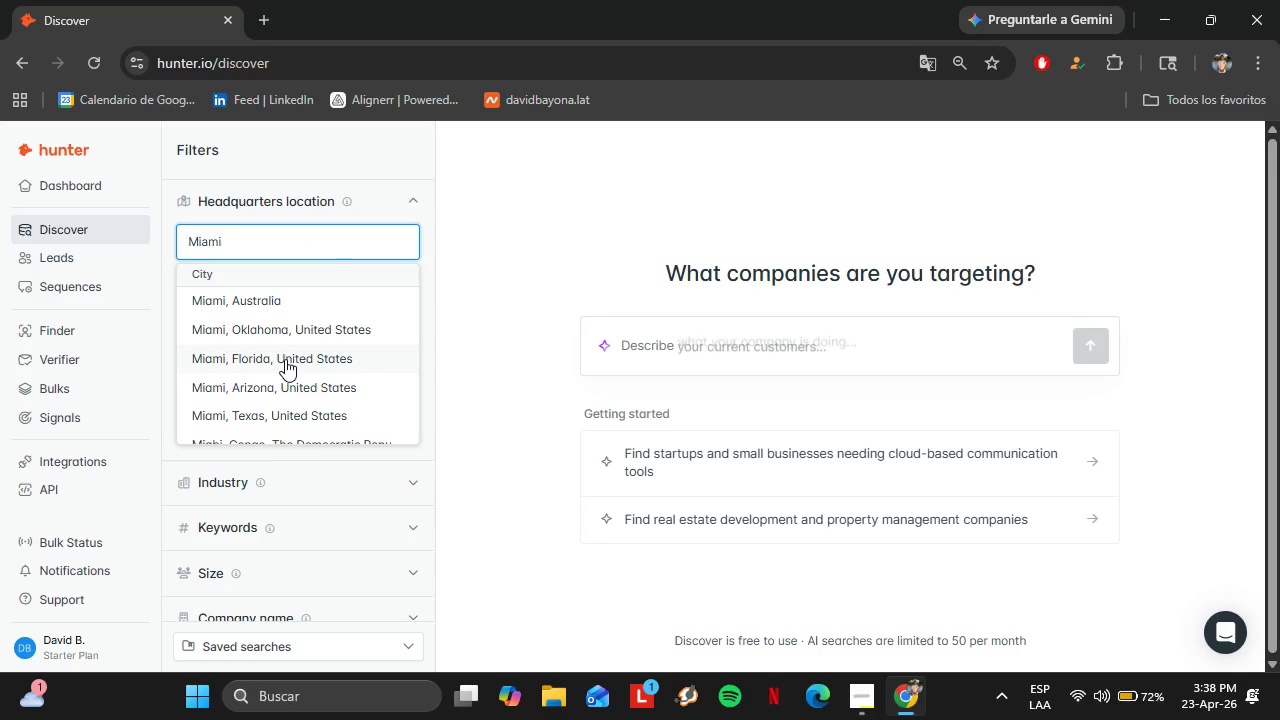 
wait(5.11)
 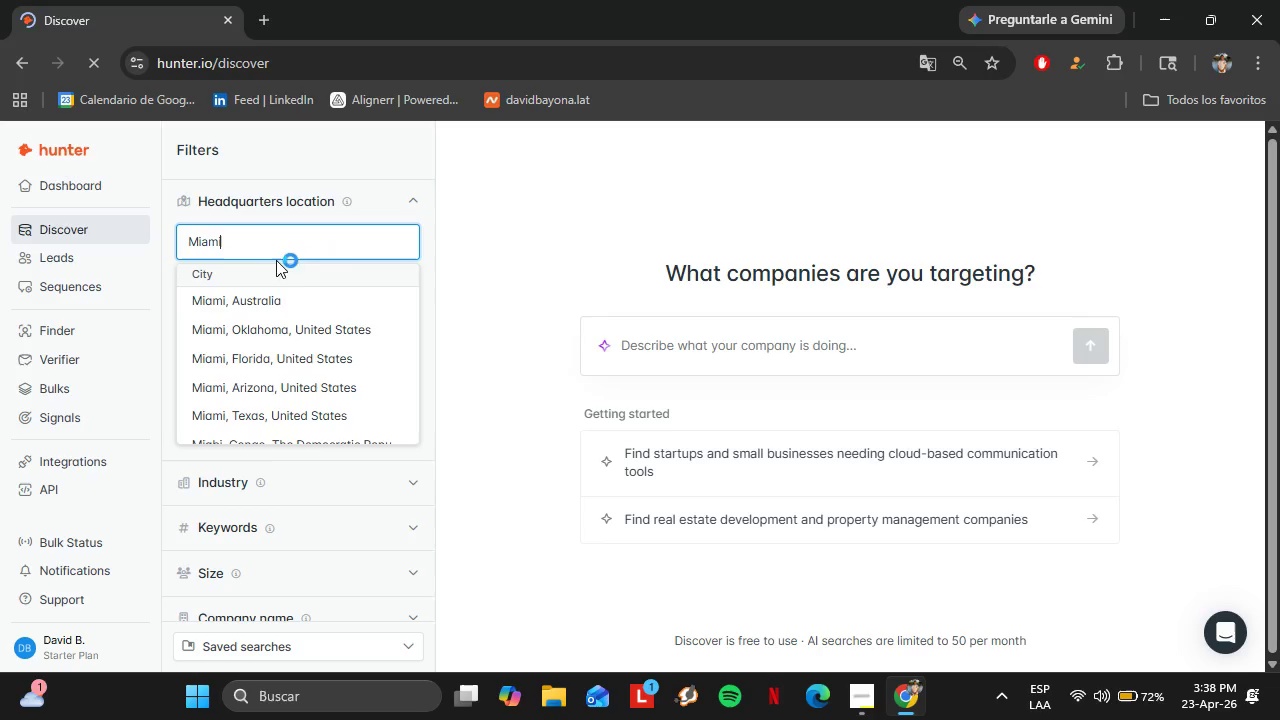 
left_click([285, 359])
 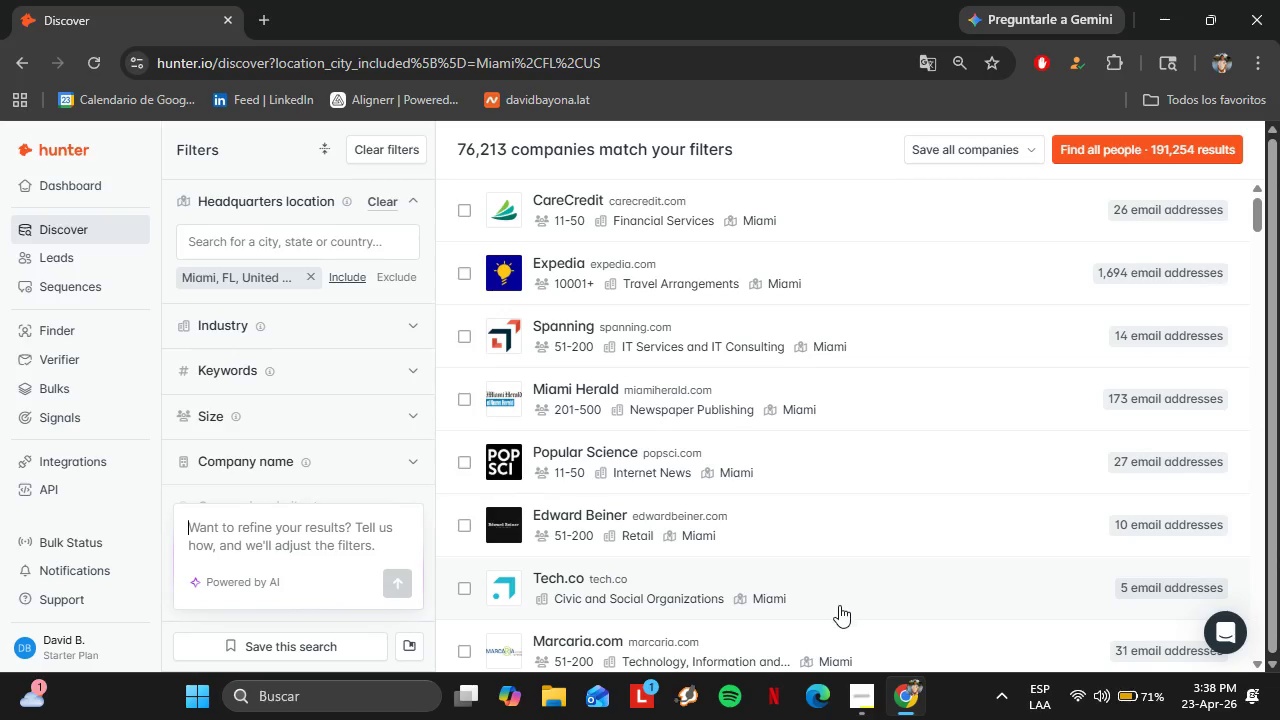 
wait(6.5)
 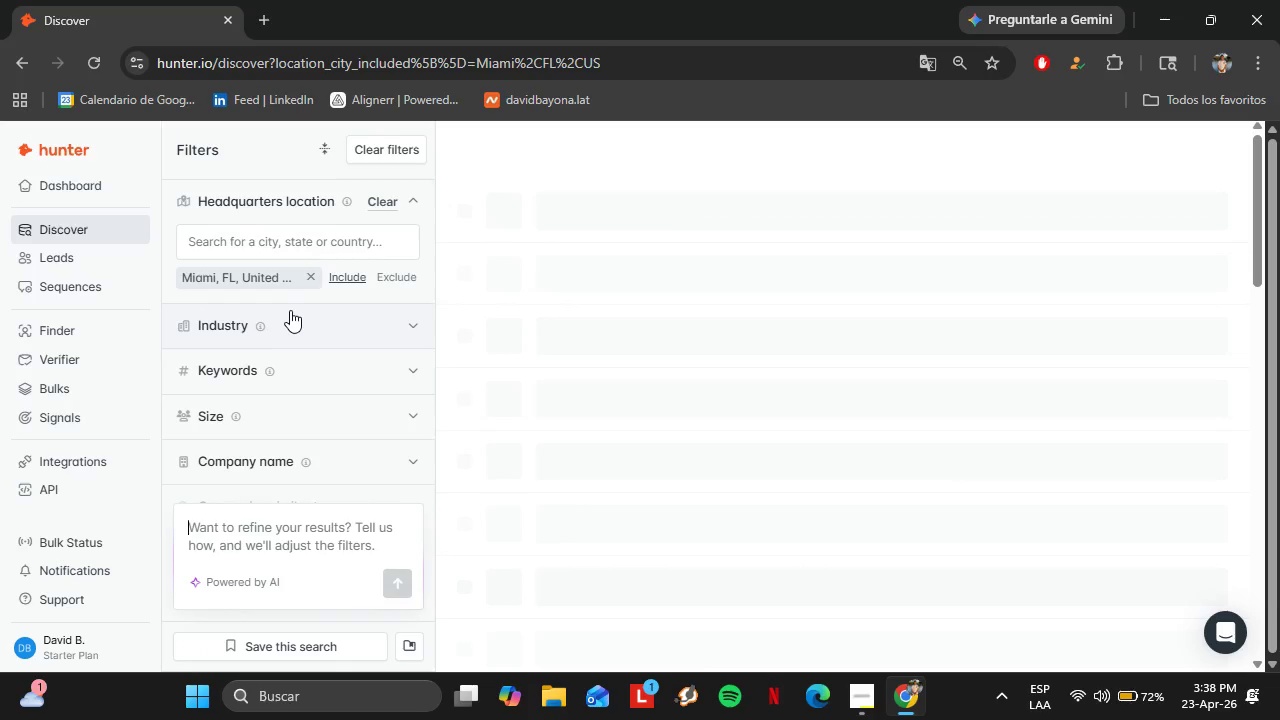 
left_click([872, 699])